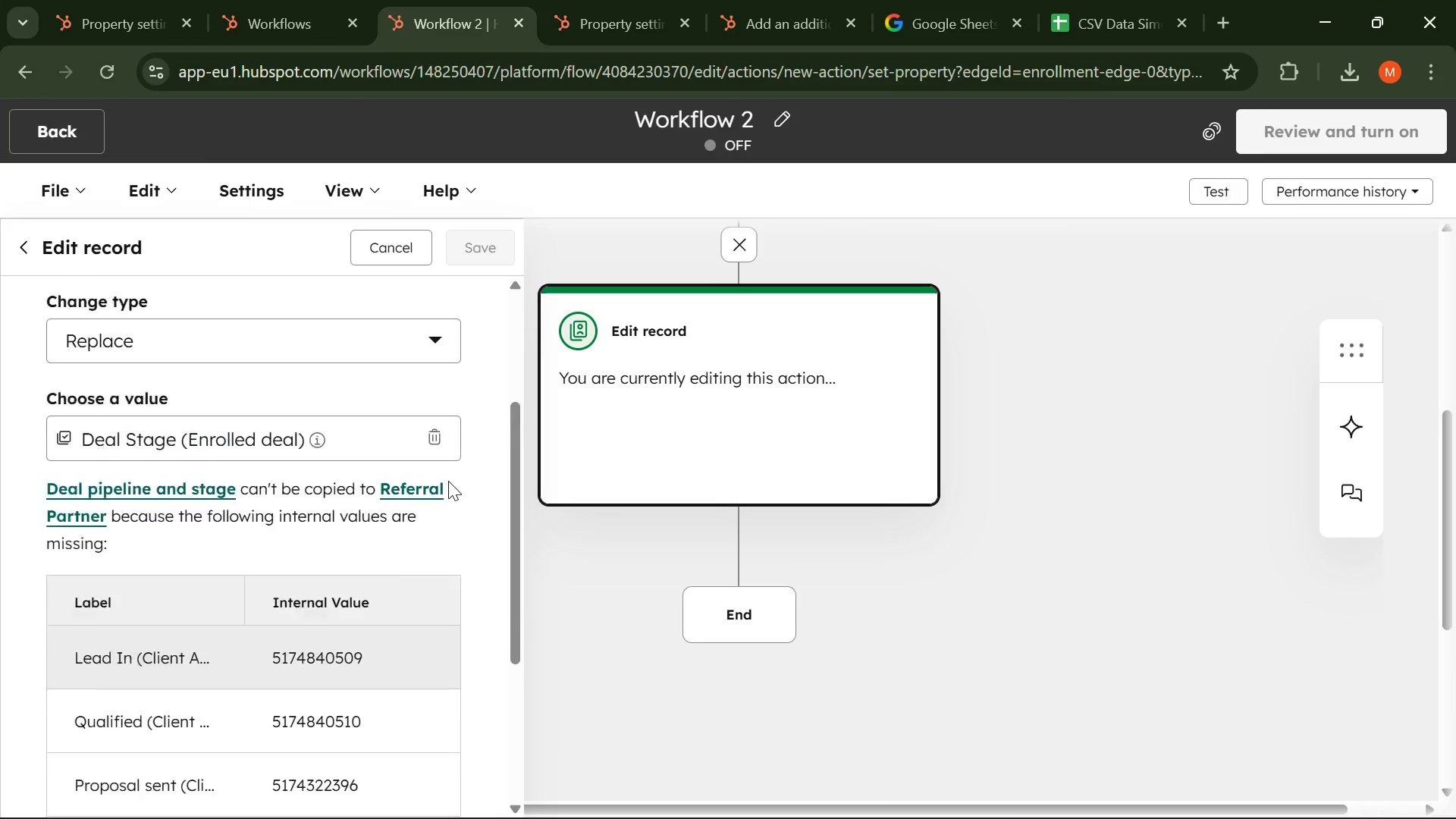 
scroll: coordinate [448, 481], scroll_direction: up, amount: 2.0
 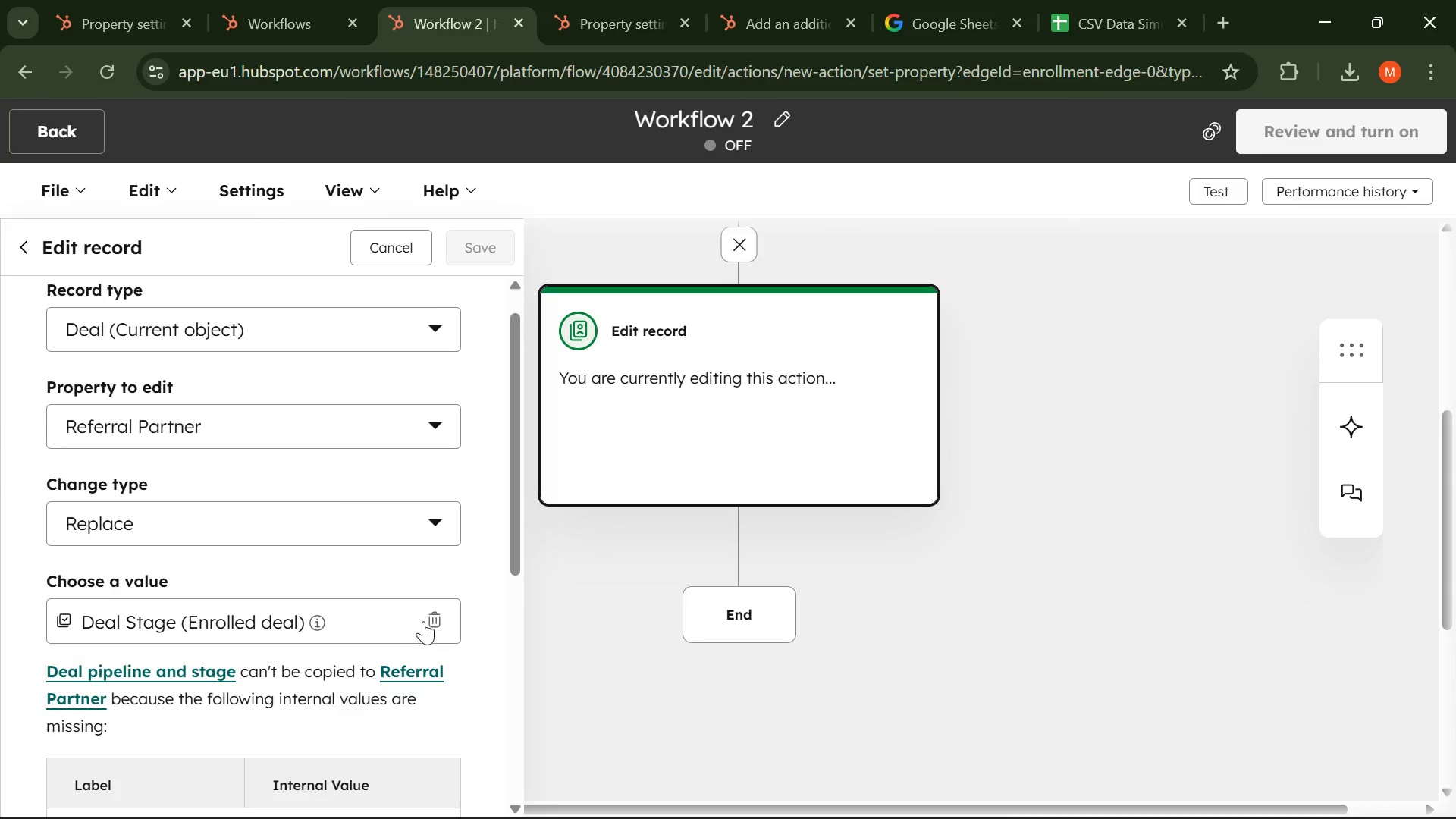 
left_click([423, 621])
 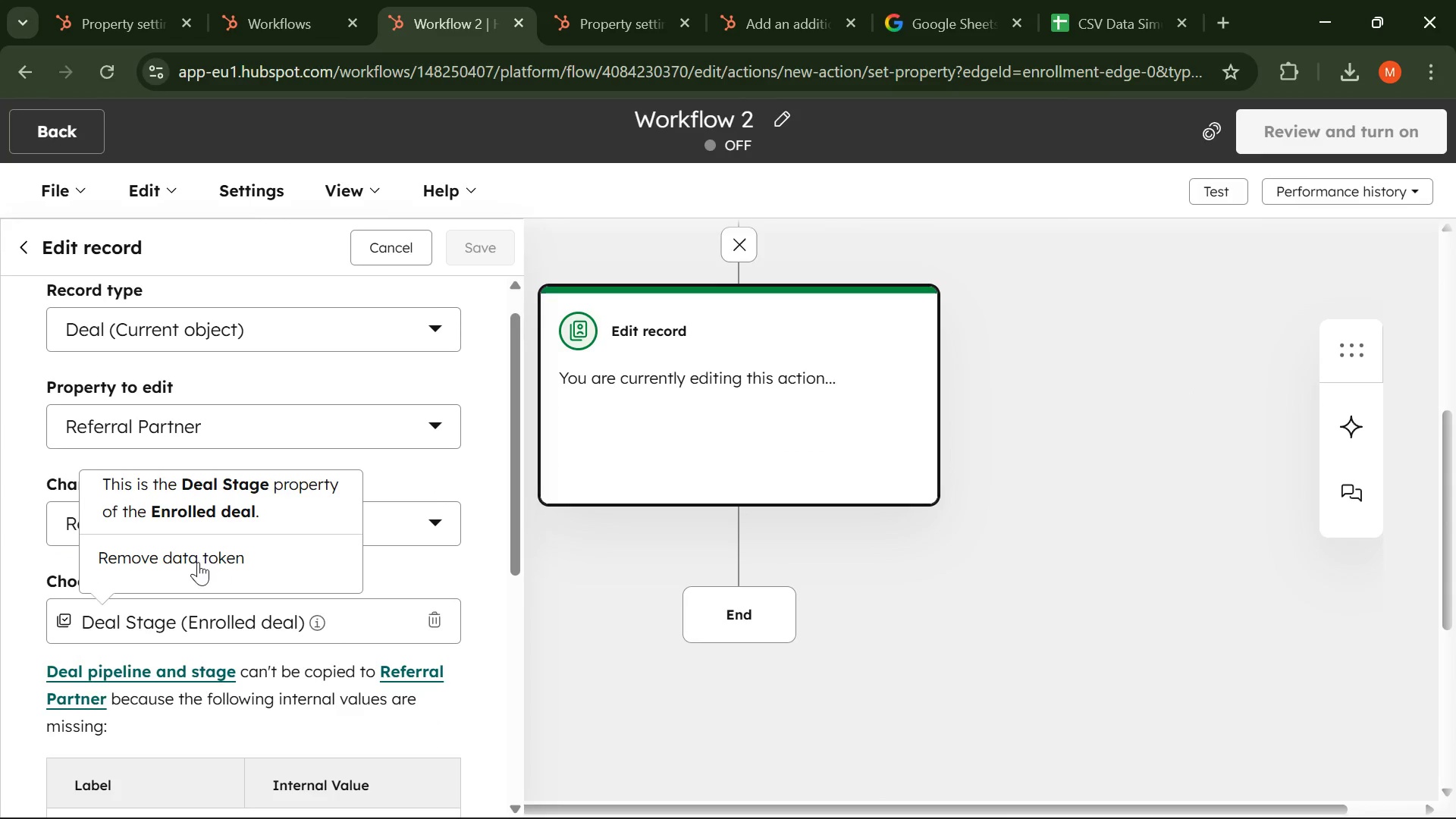 
left_click([198, 562])
 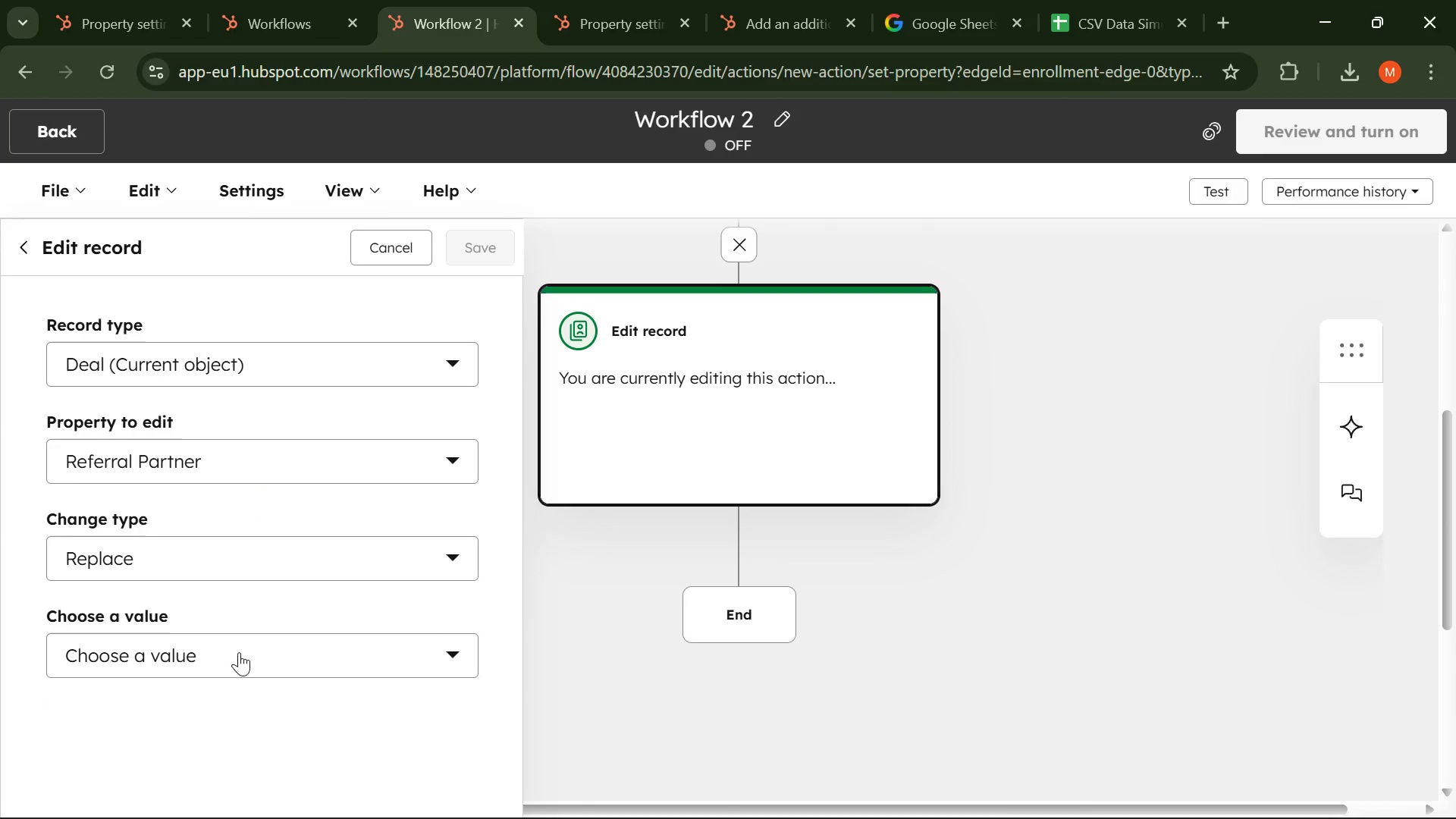 
left_click([239, 652])
 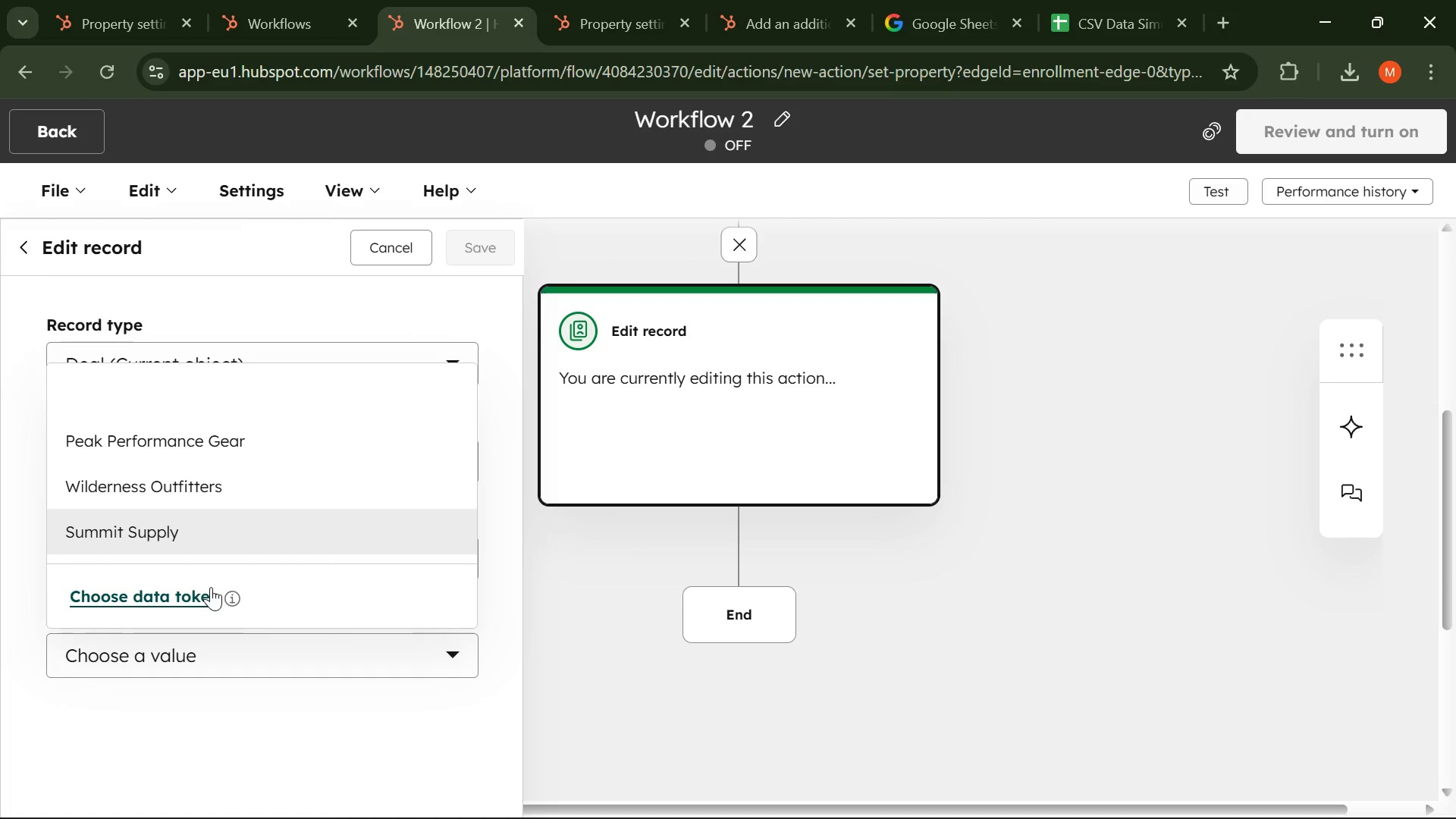 
wait(11.11)
 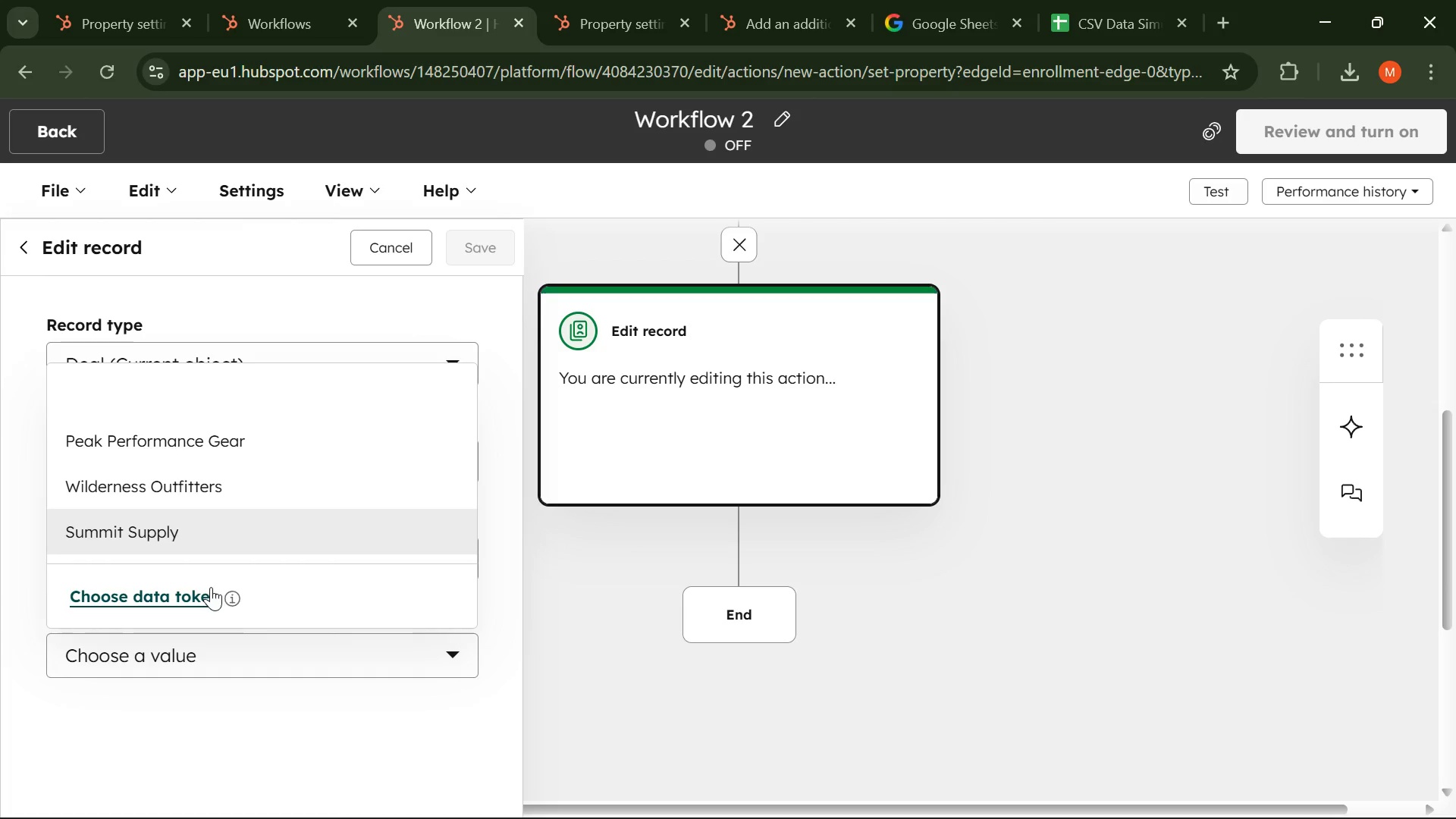 
left_click([141, 598])
 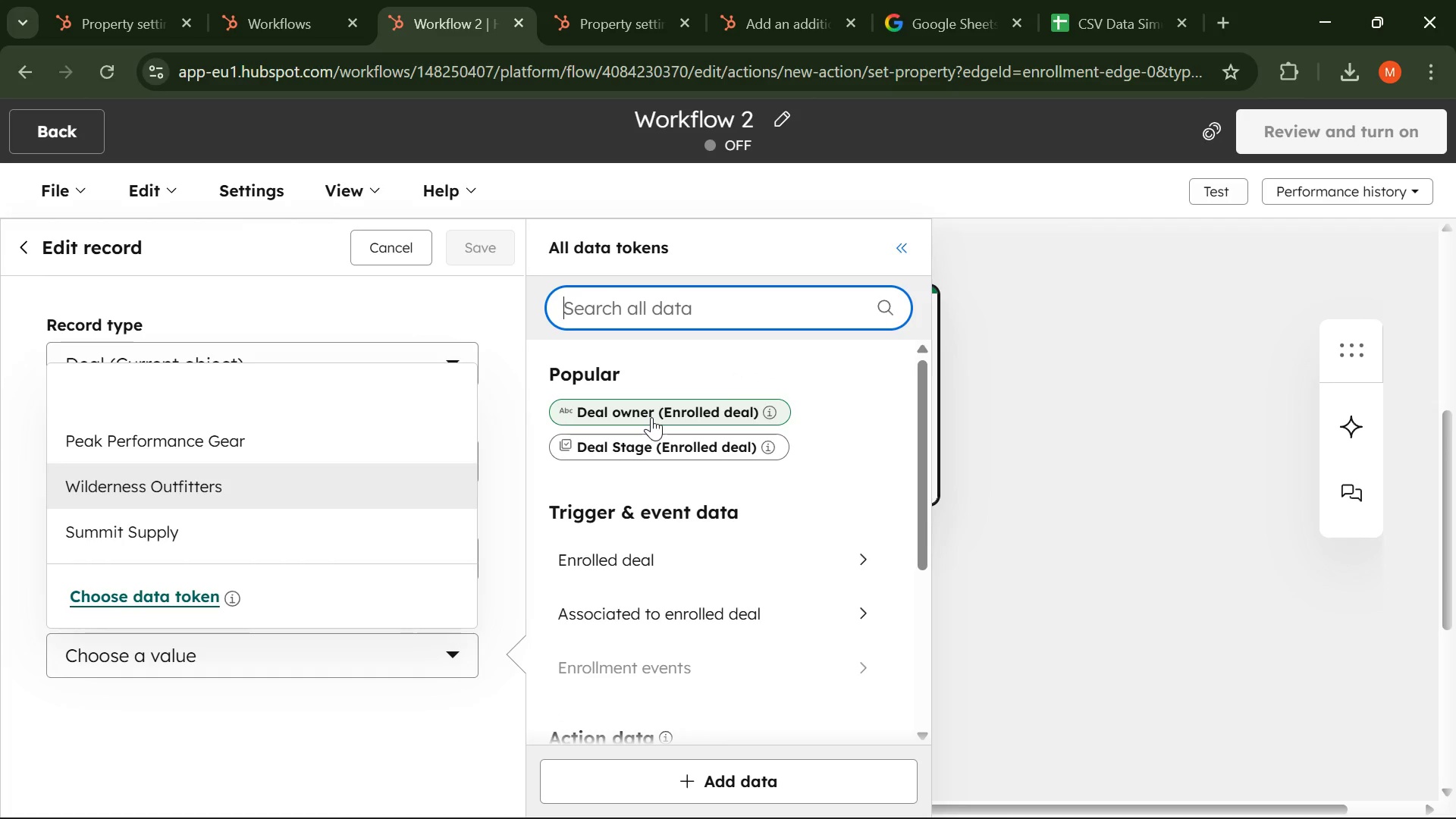 
left_click([651, 417])
 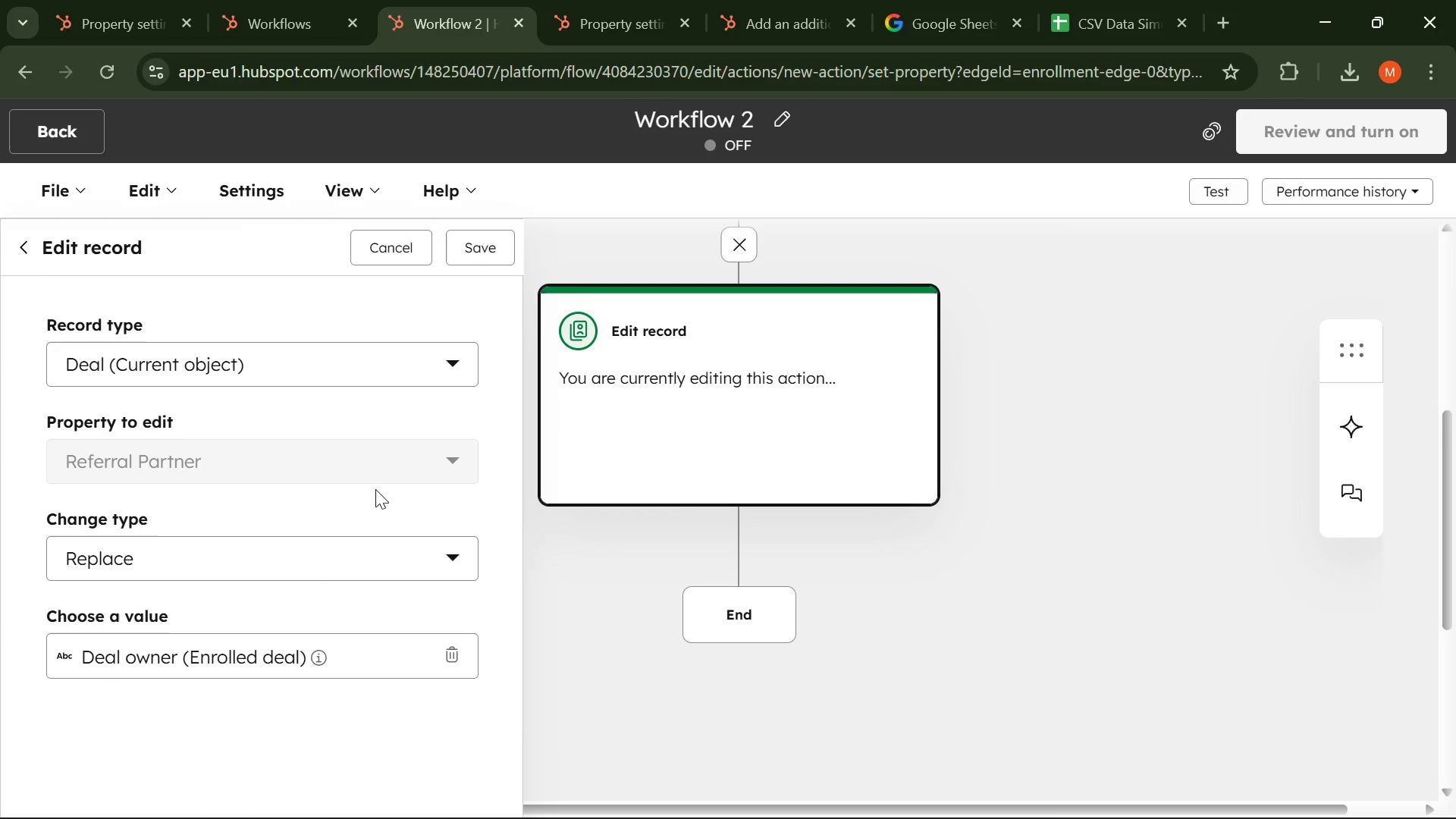 
mouse_move([294, 505])
 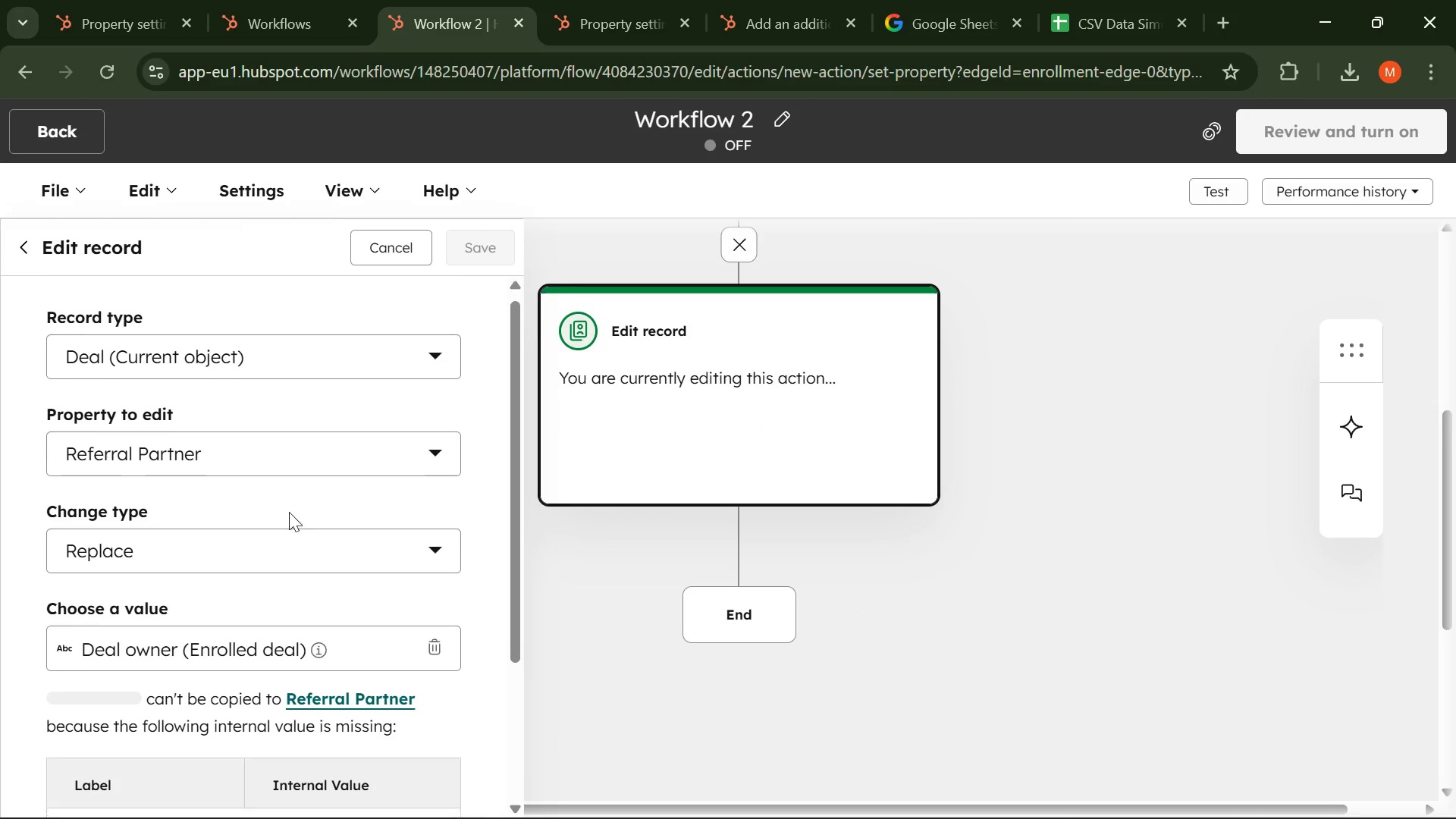 
scroll: coordinate [285, 513], scroll_direction: down, amount: 2.0
 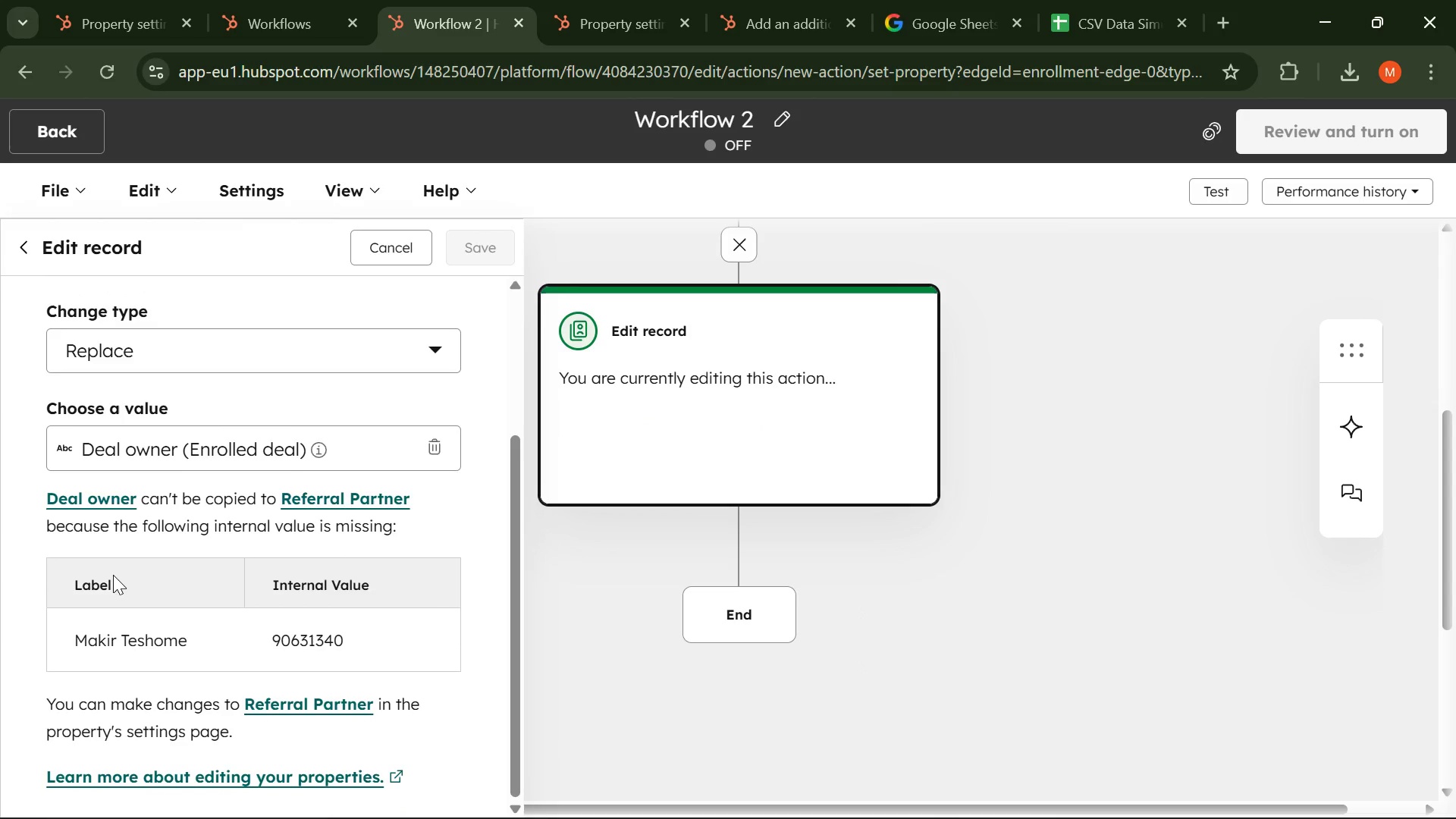 
scroll: coordinate [112, 574], scroll_direction: up, amount: 4.0
 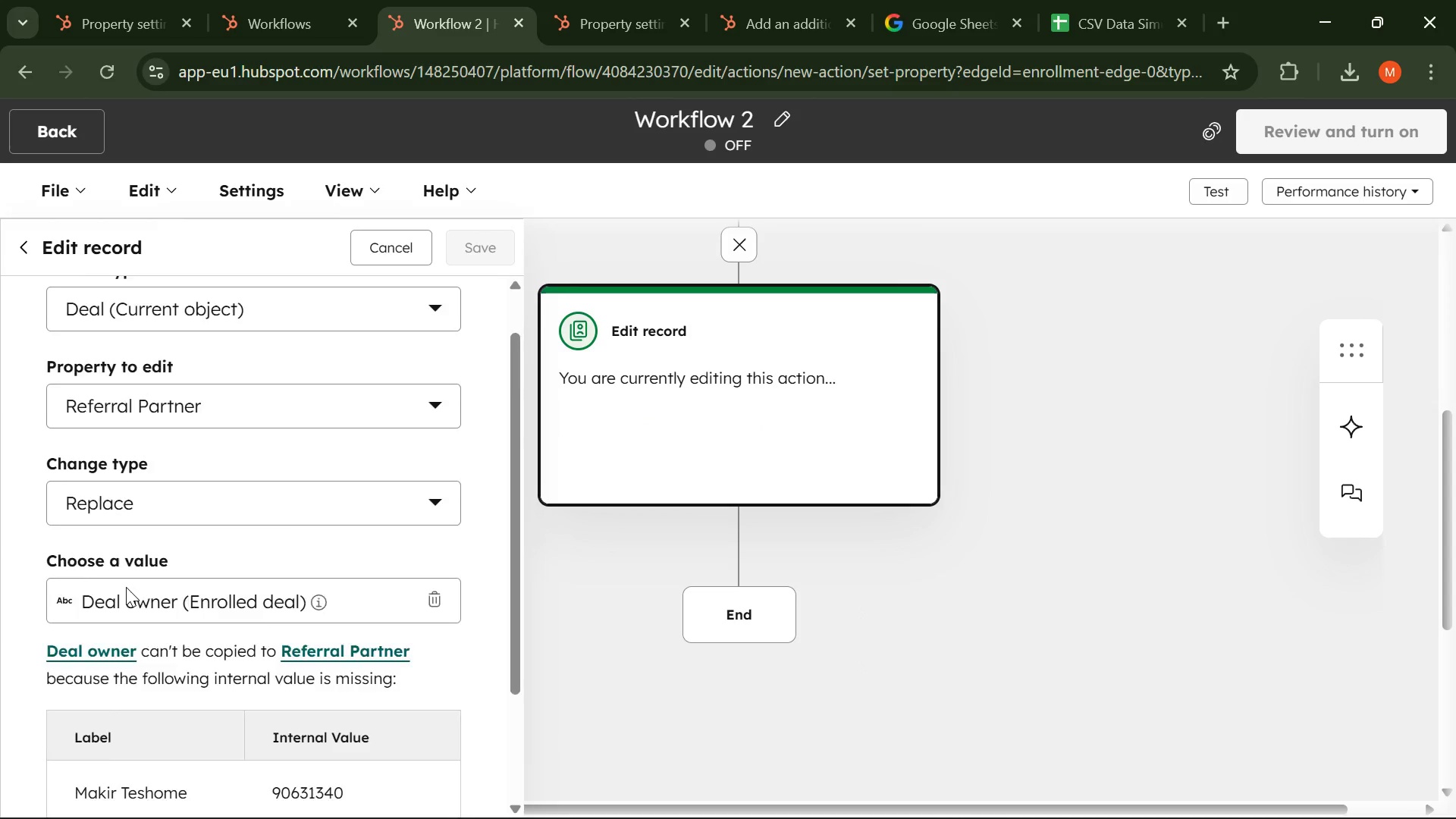 
scroll: coordinate [125, 587], scroll_direction: down, amount: 2.0
 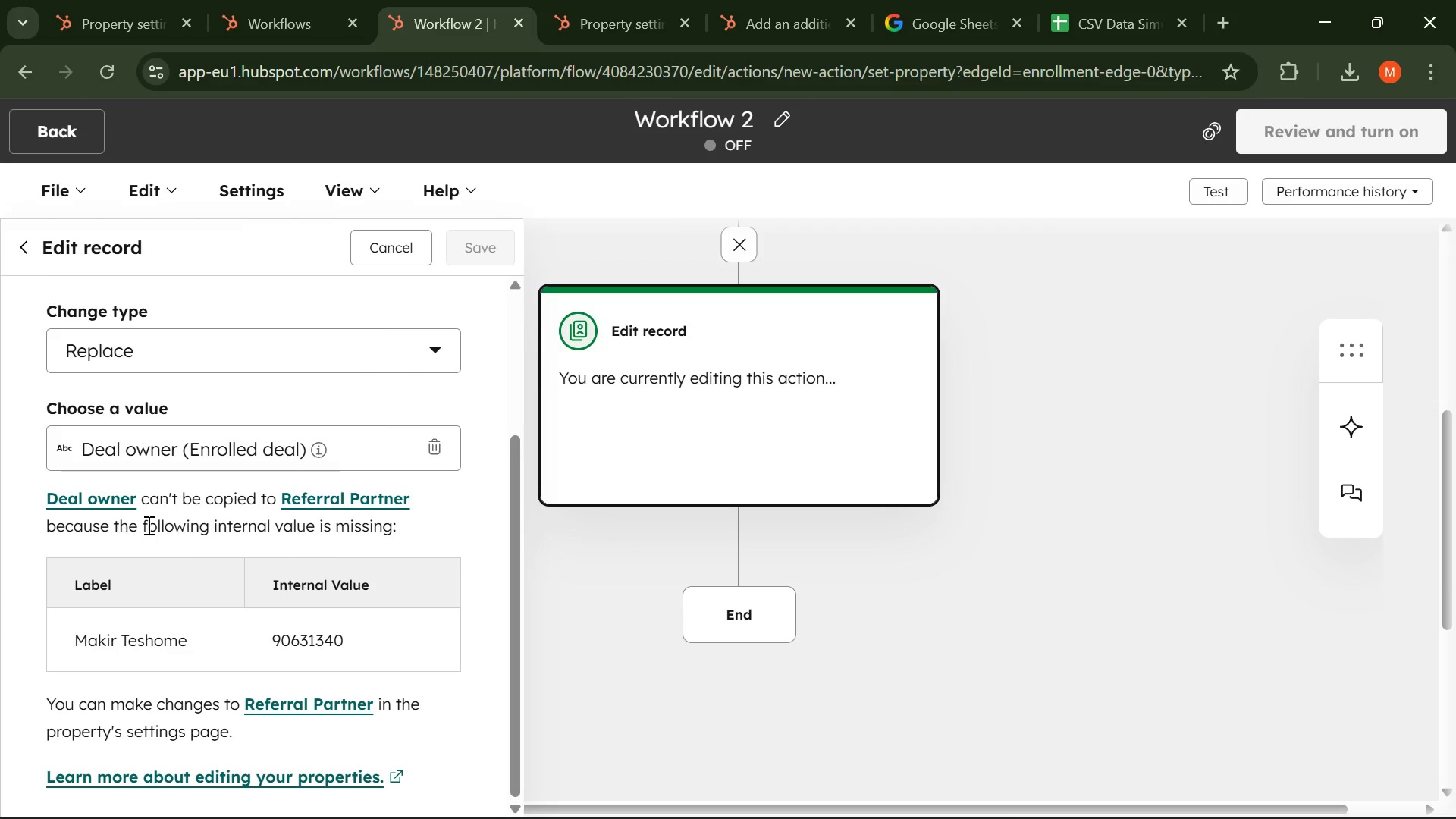 
scroll: coordinate [212, 515], scroll_direction: up, amount: 2.0
 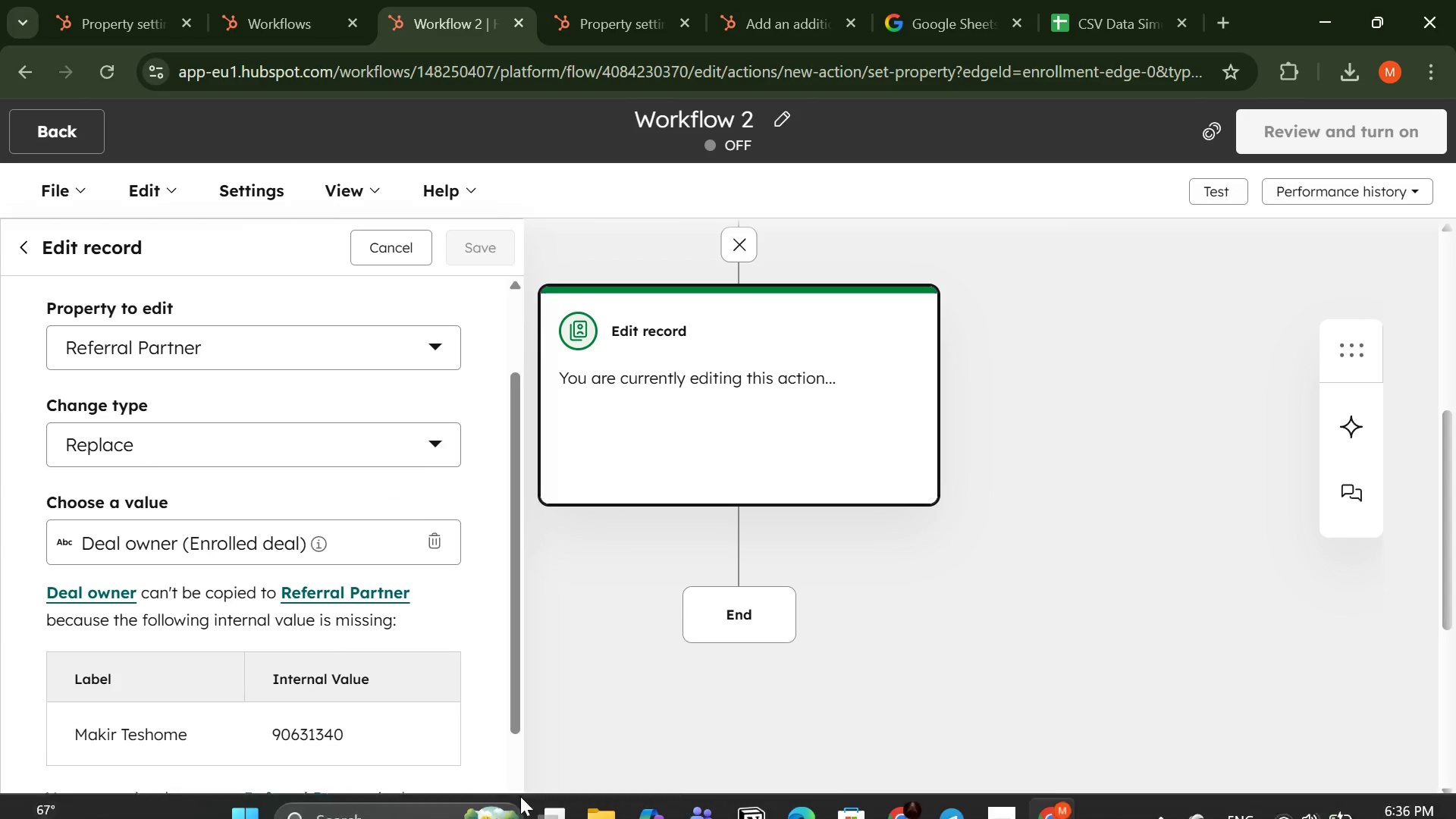 
wait(7.33)
 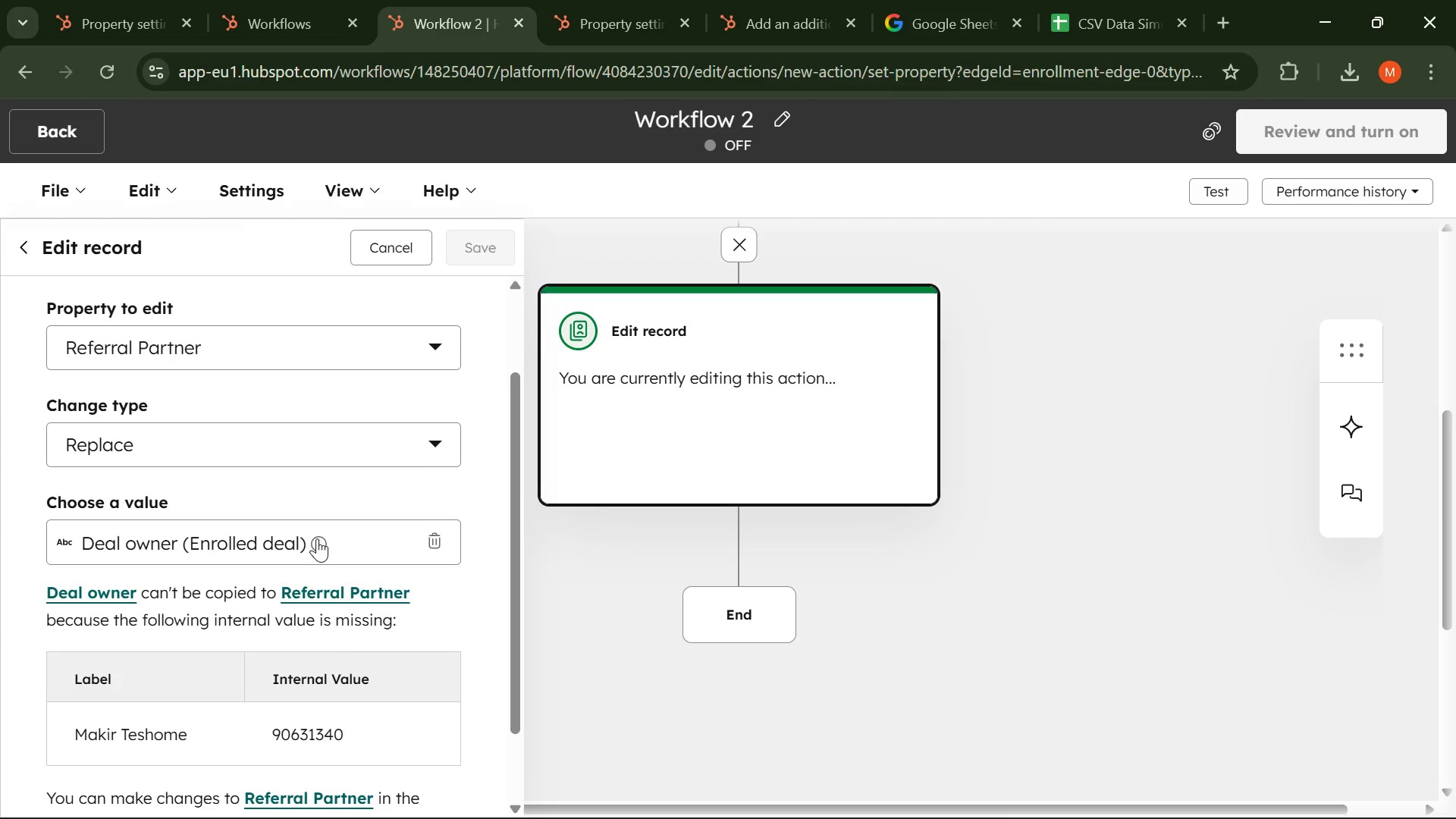 
left_click([998, 799])